 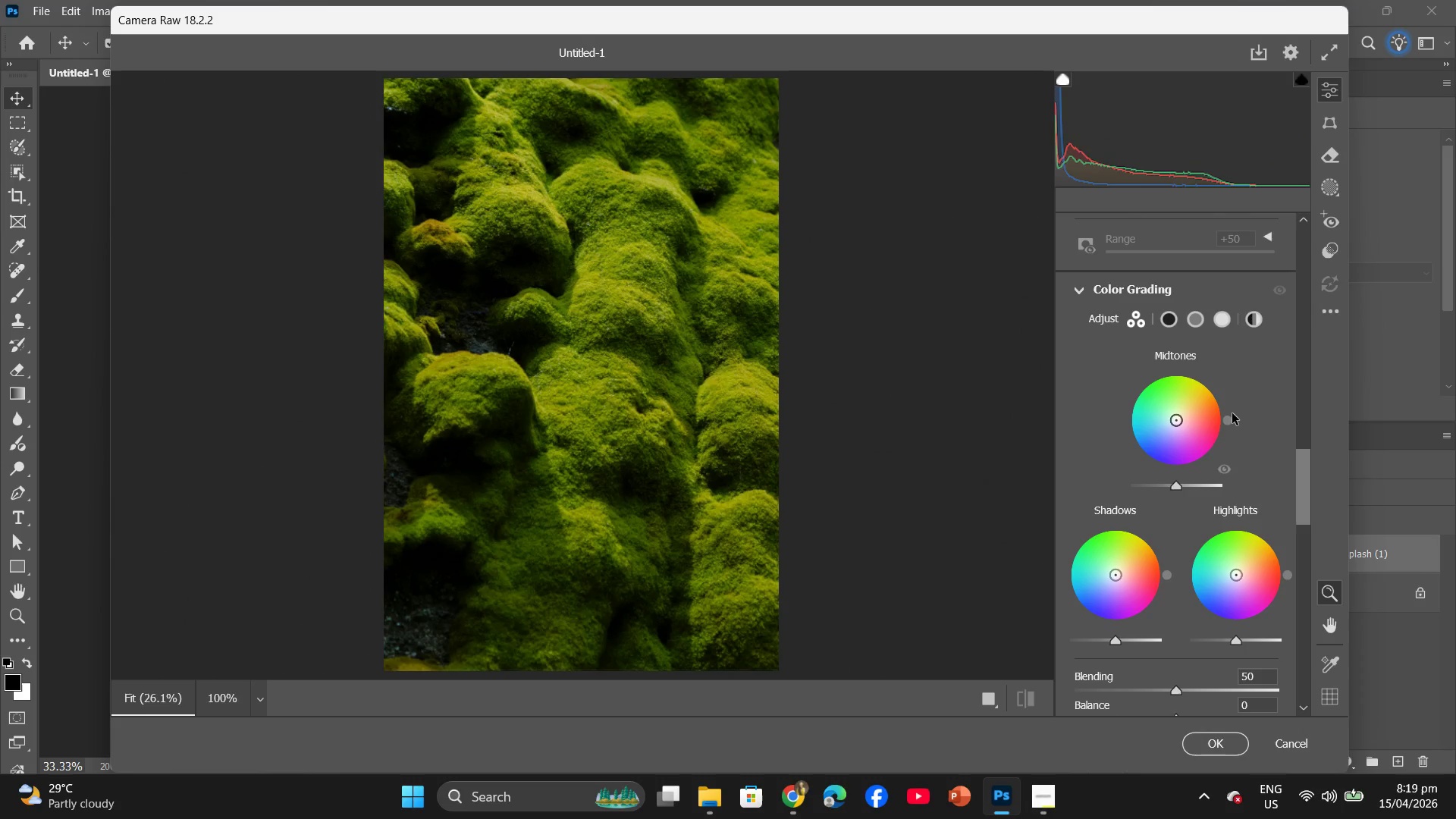 
scroll: coordinate [1232, 413], scroll_direction: down, amount: 4.0
 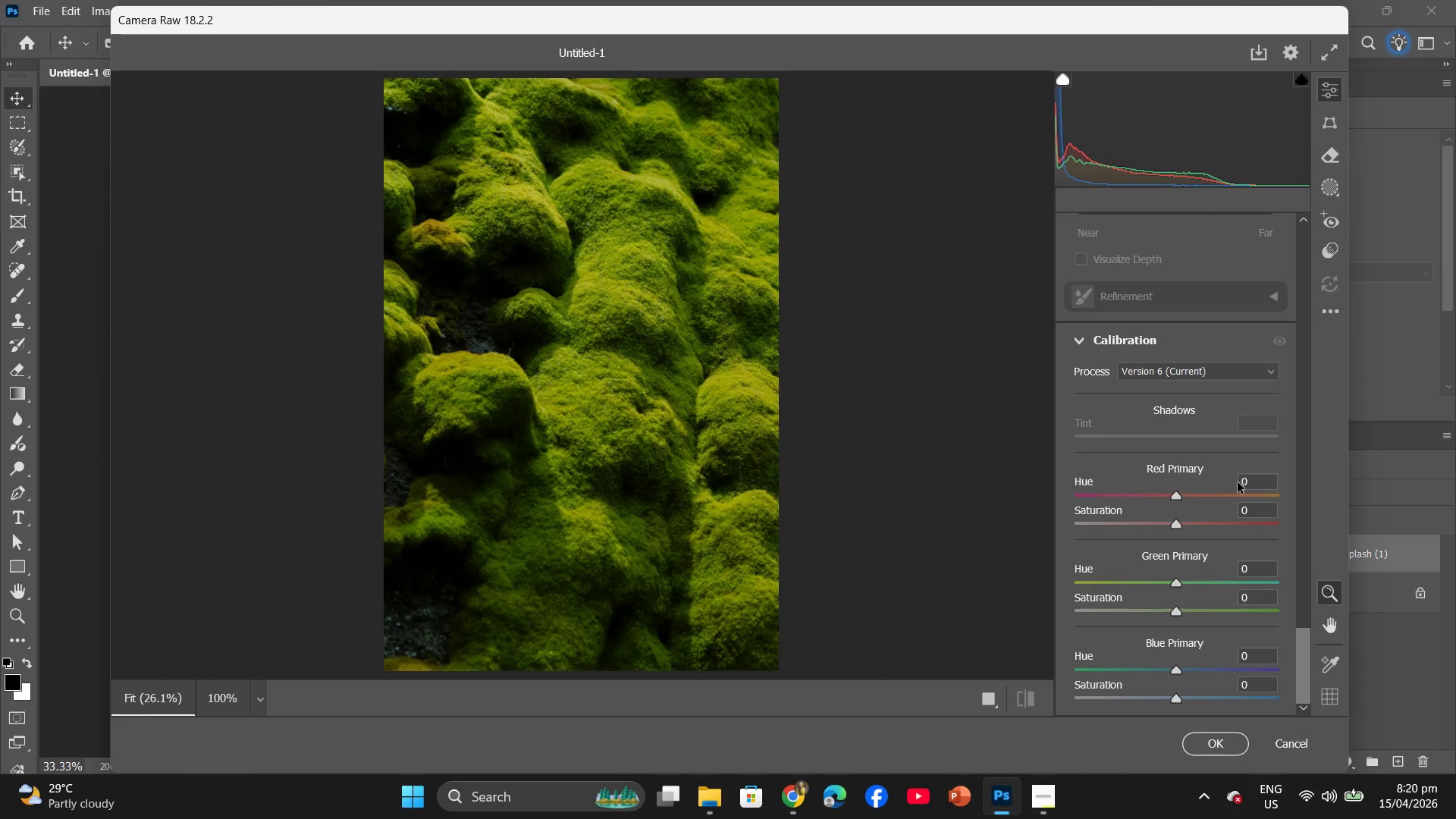 
scroll: coordinate [1210, 491], scroll_direction: up, amount: 23.0
 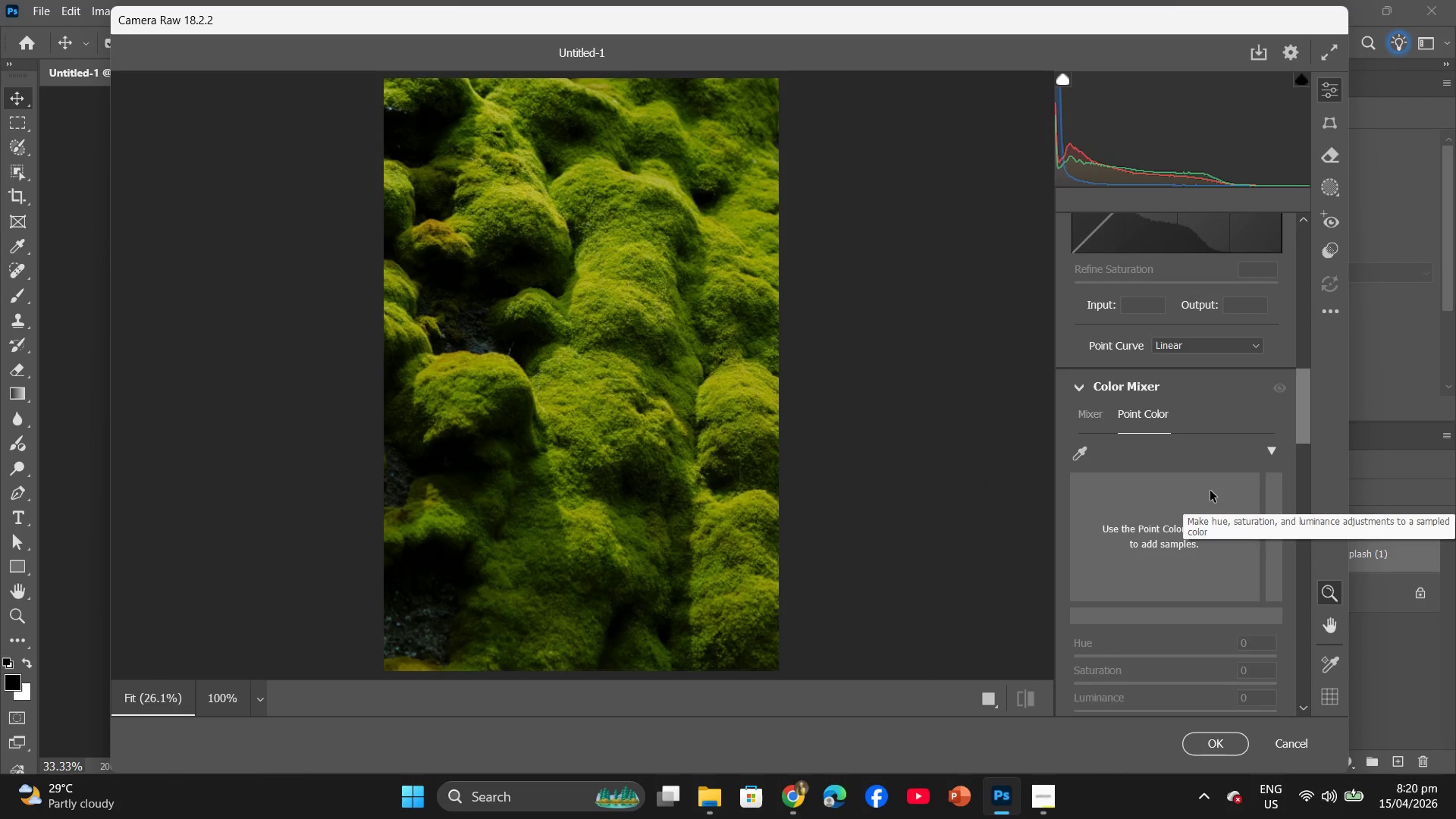 
scroll: coordinate [1210, 491], scroll_direction: down, amount: 1.0
 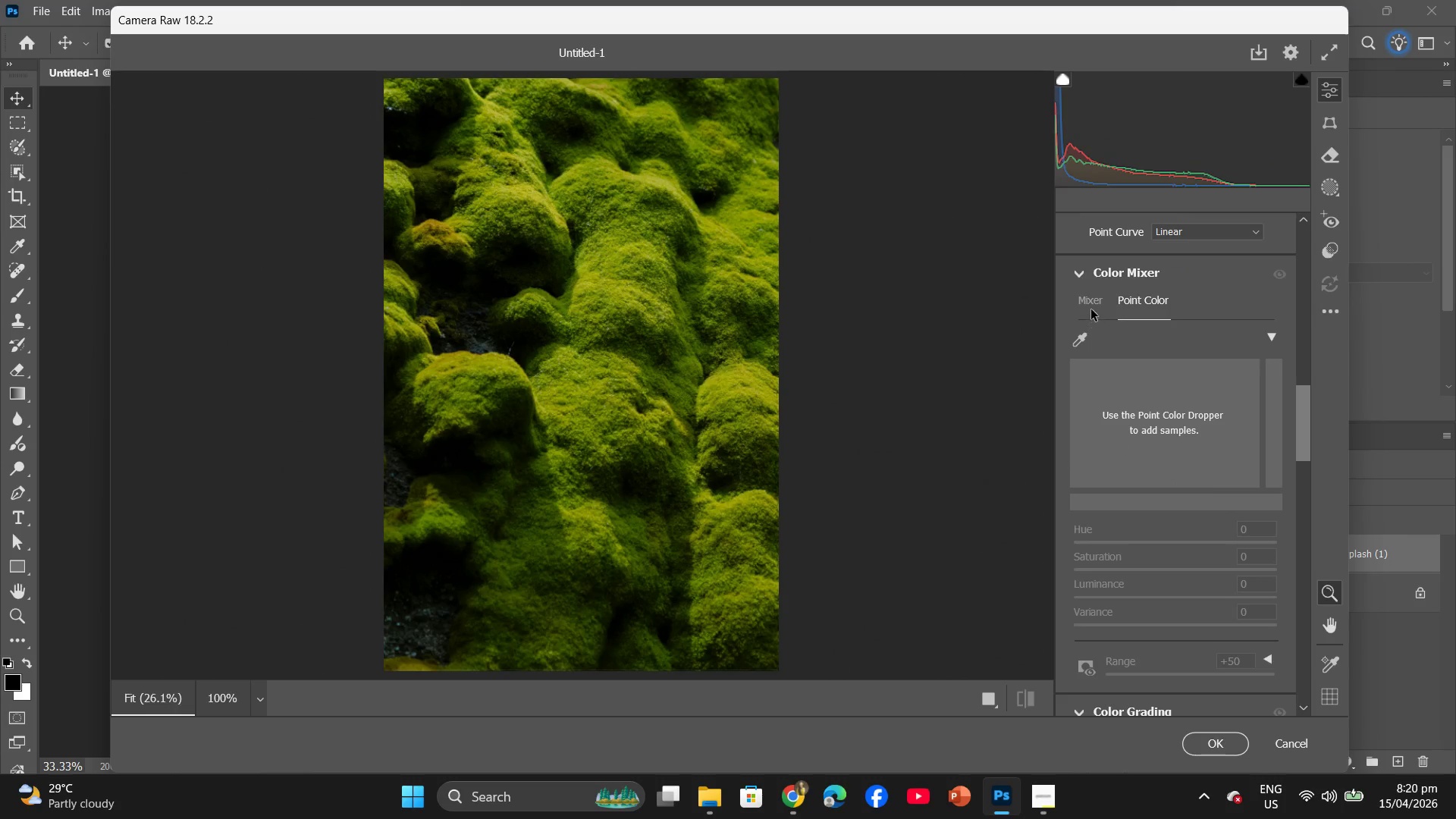 
left_click([1091, 305])
 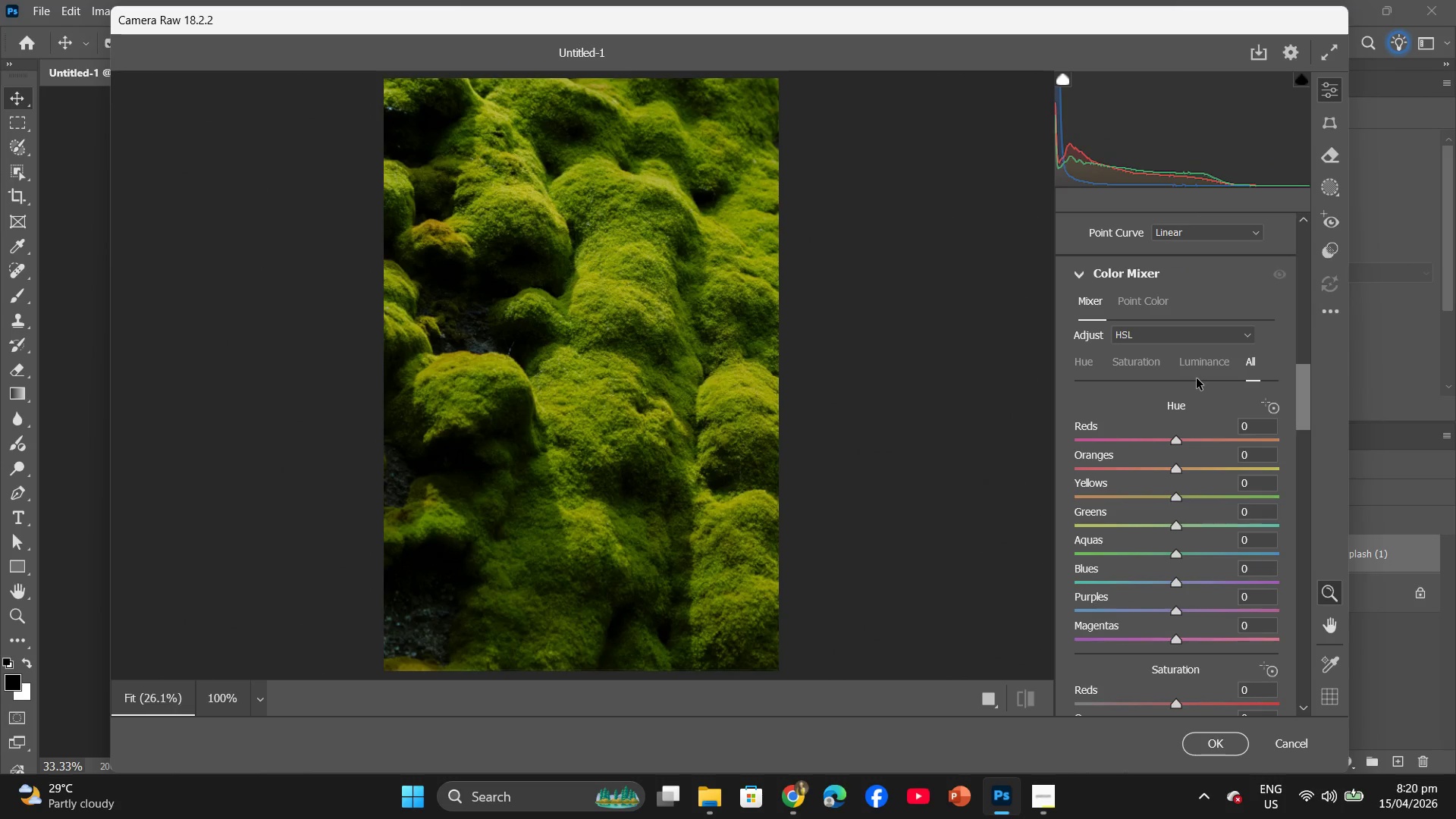 
scroll: coordinate [1177, 435], scroll_direction: up, amount: 12.0
 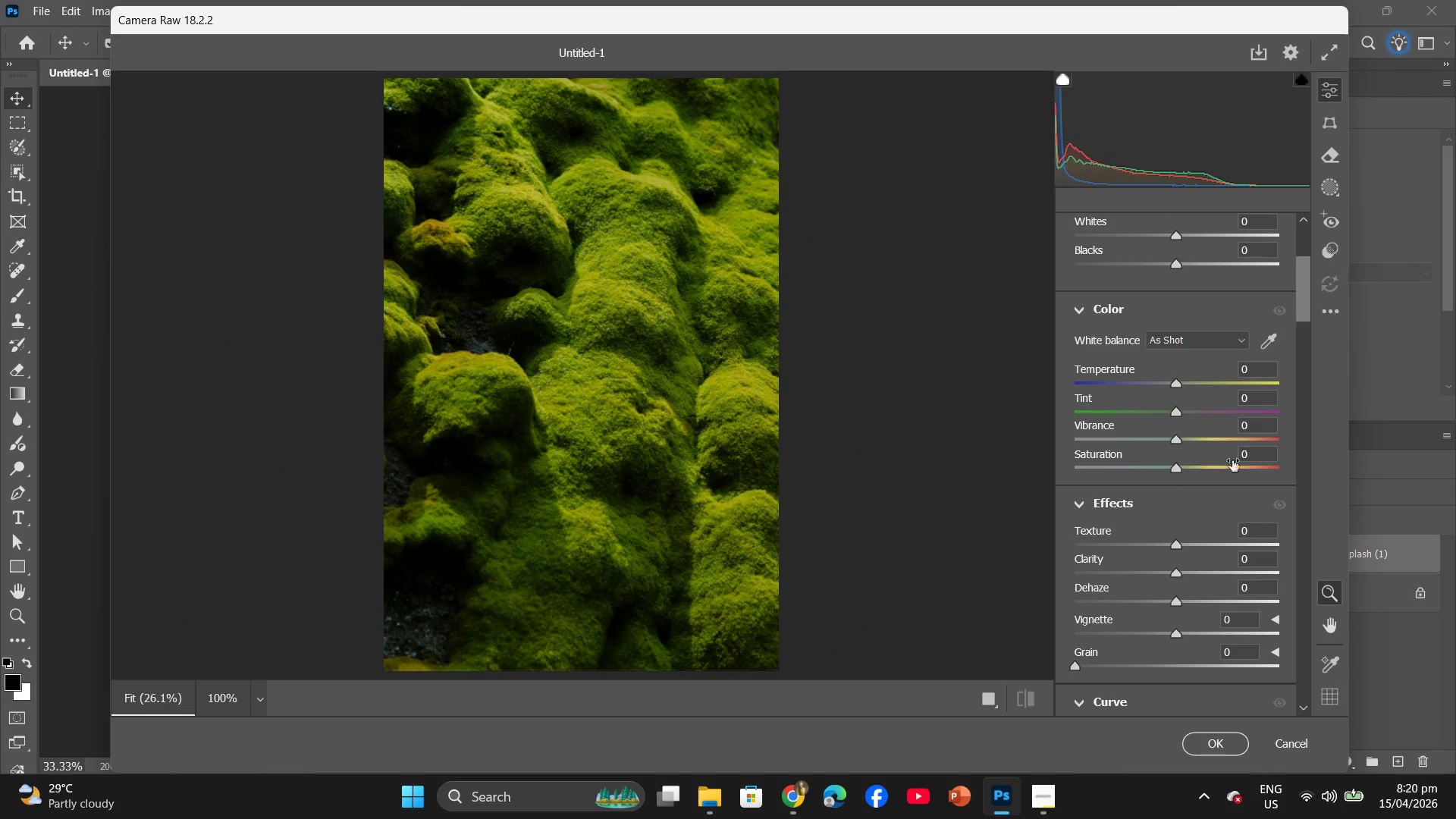 
left_click([1244, 454])
 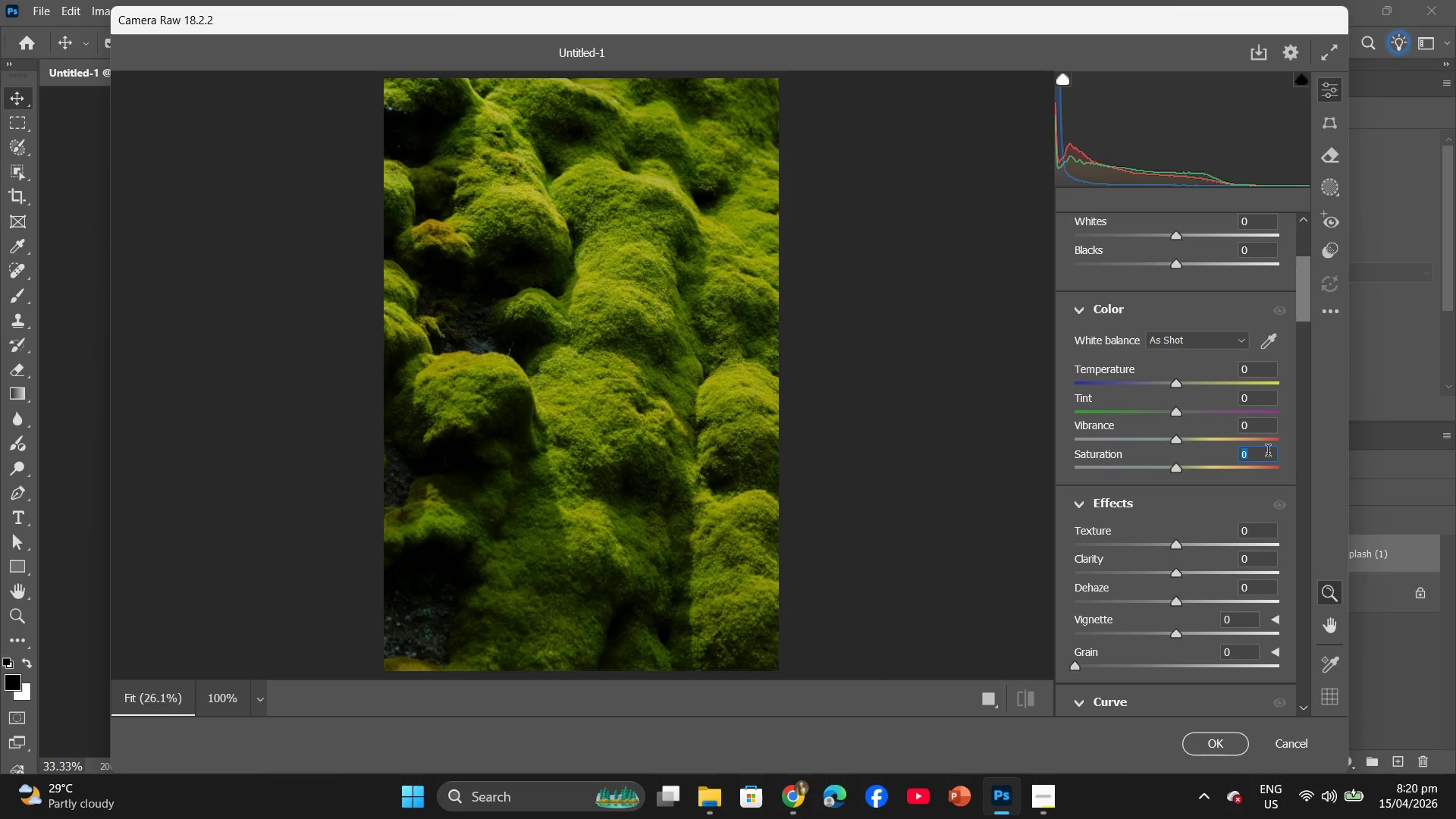 
key(5)
 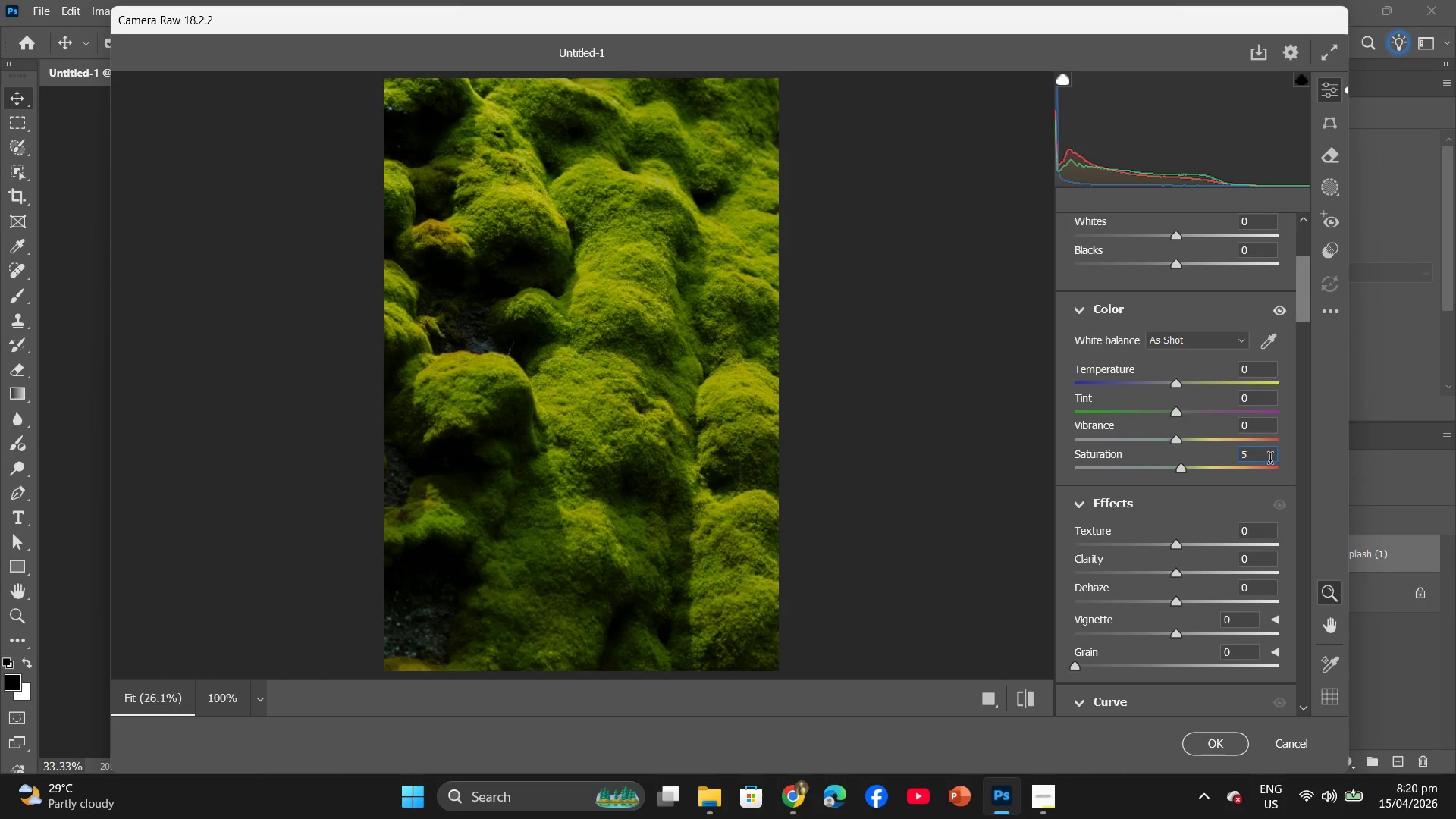 
key(Enter)
 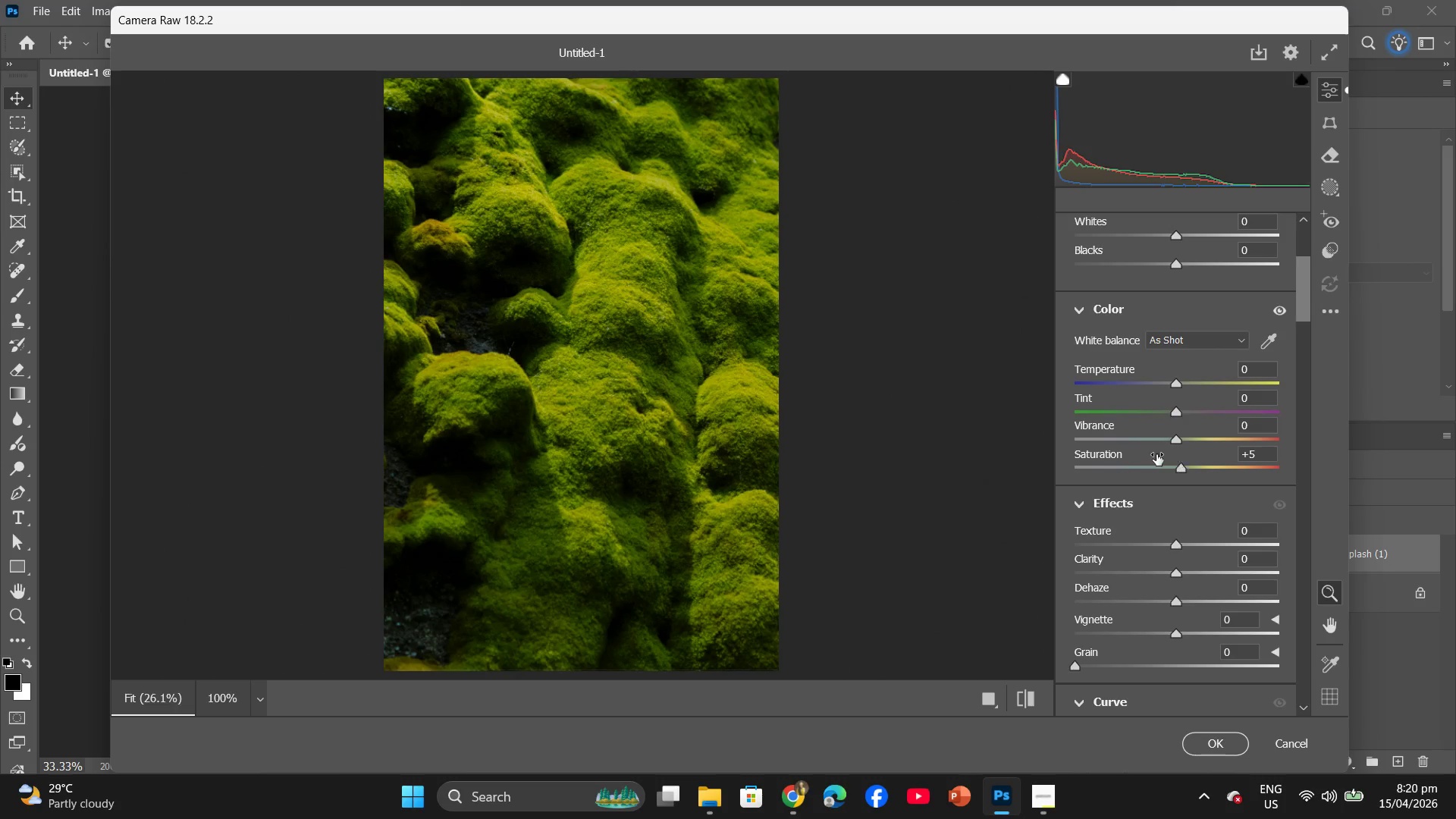 
scroll: coordinate [1226, 466], scroll_direction: down, amount: 2.0
 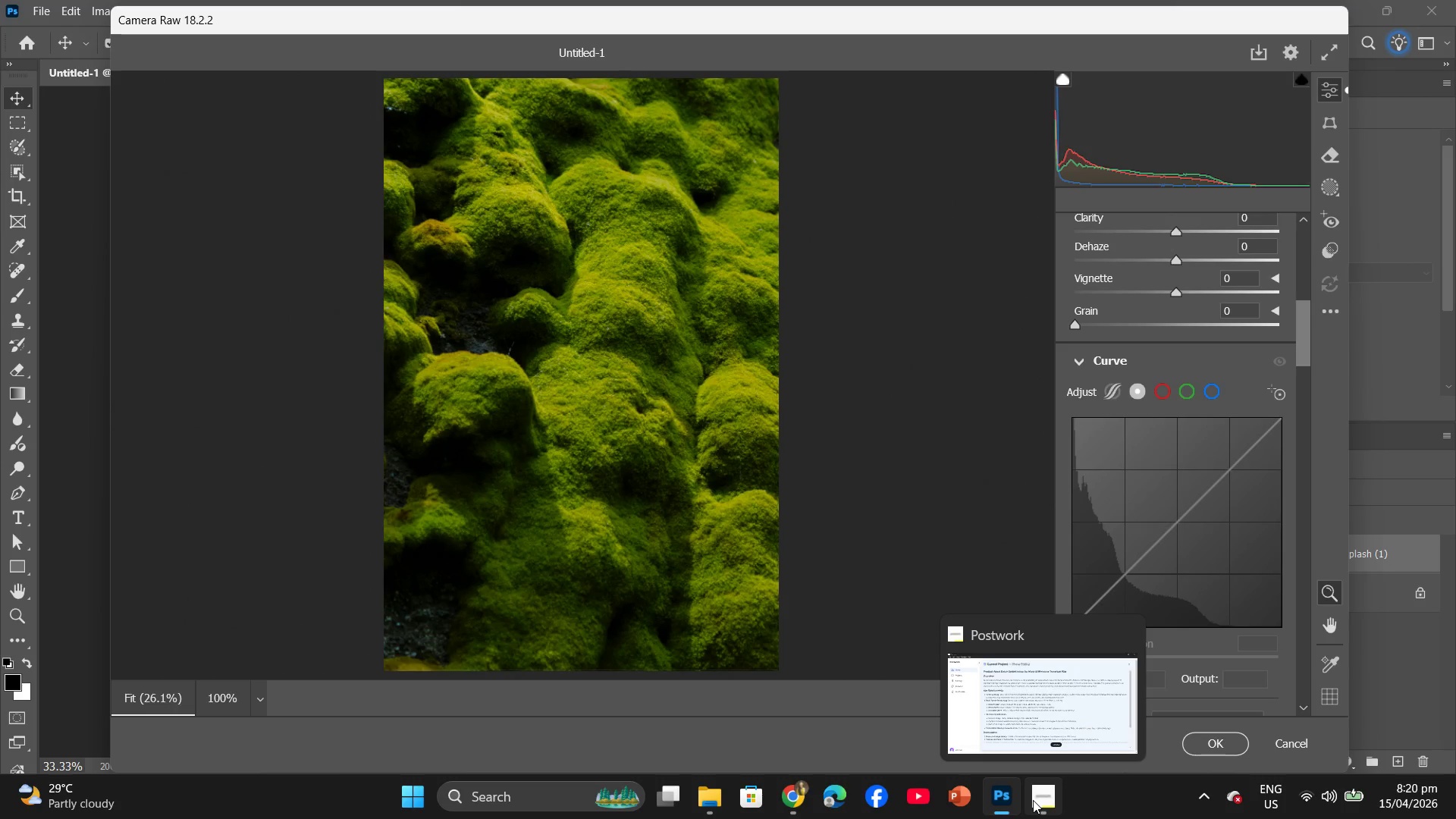 
left_click([1042, 800])